 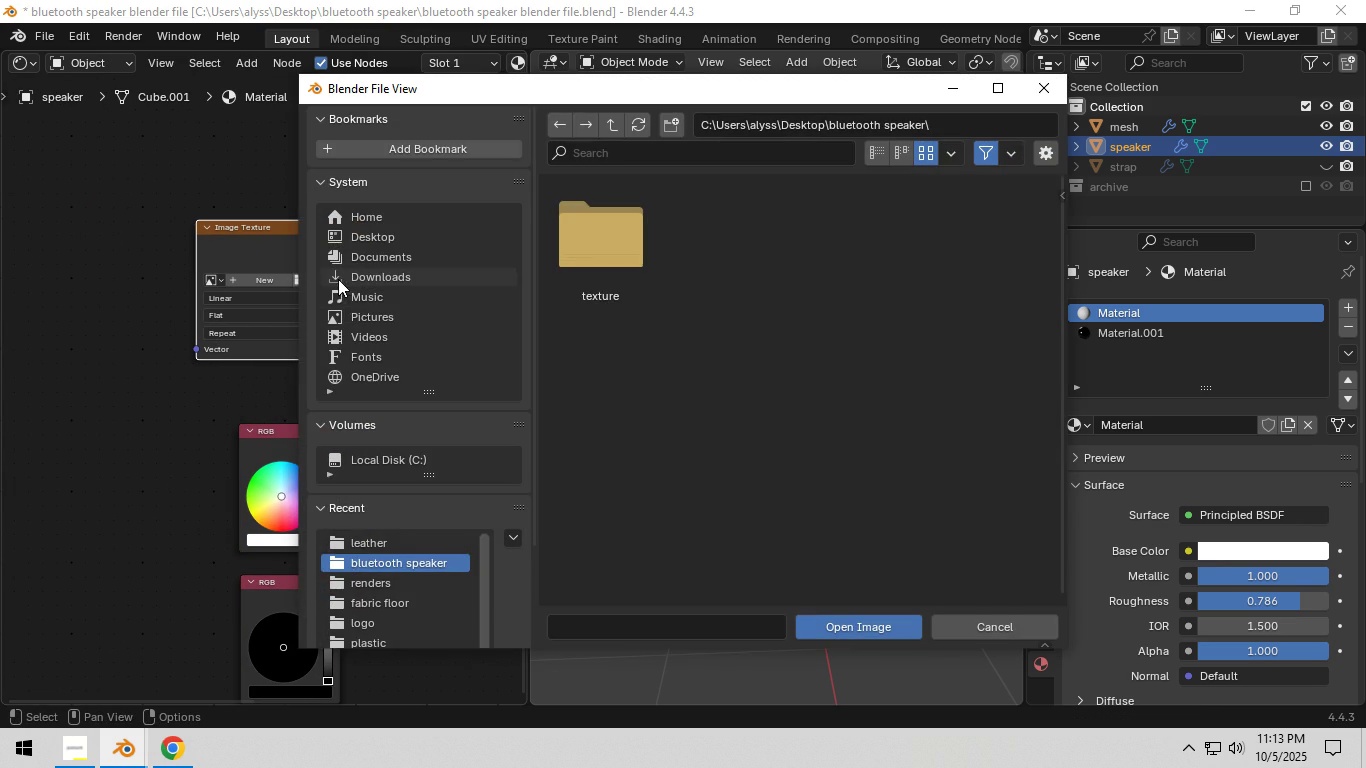 
double_click([615, 272])
 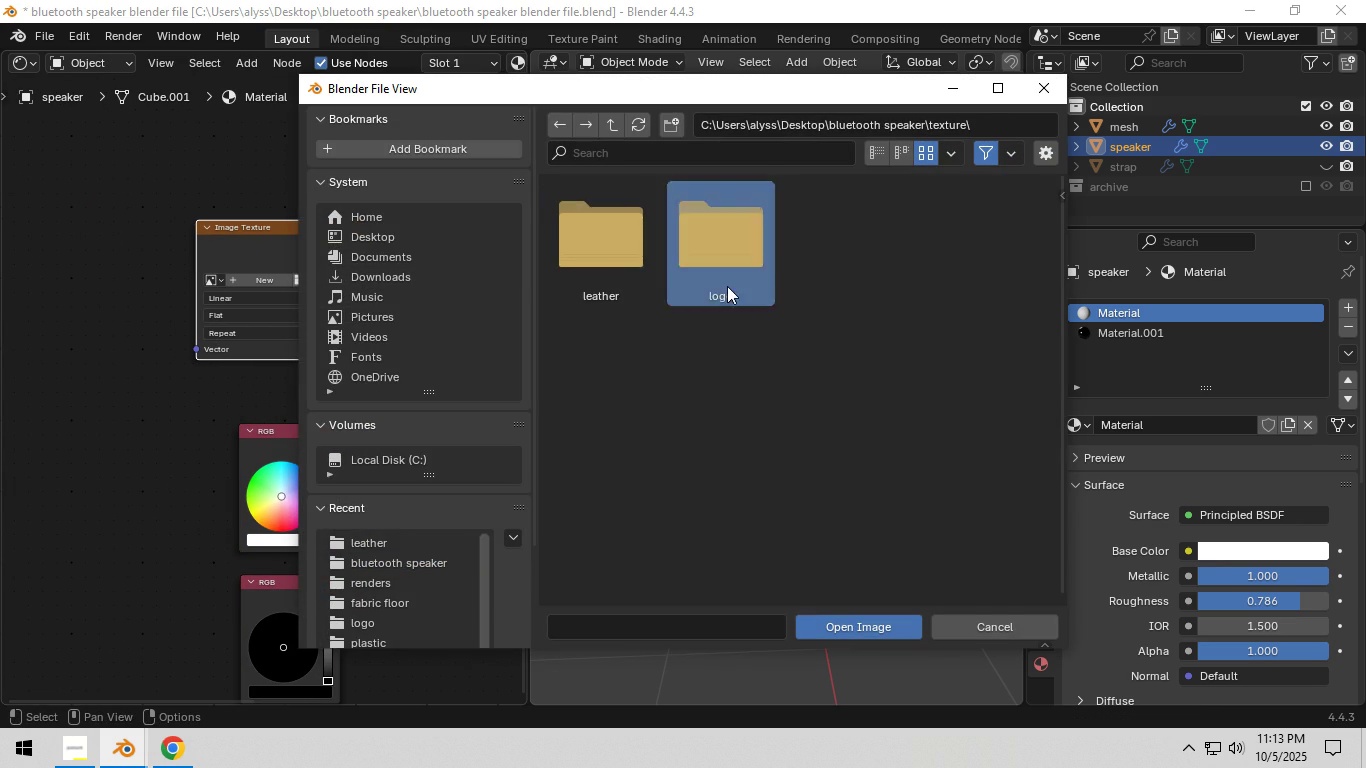 
double_click([727, 286])
 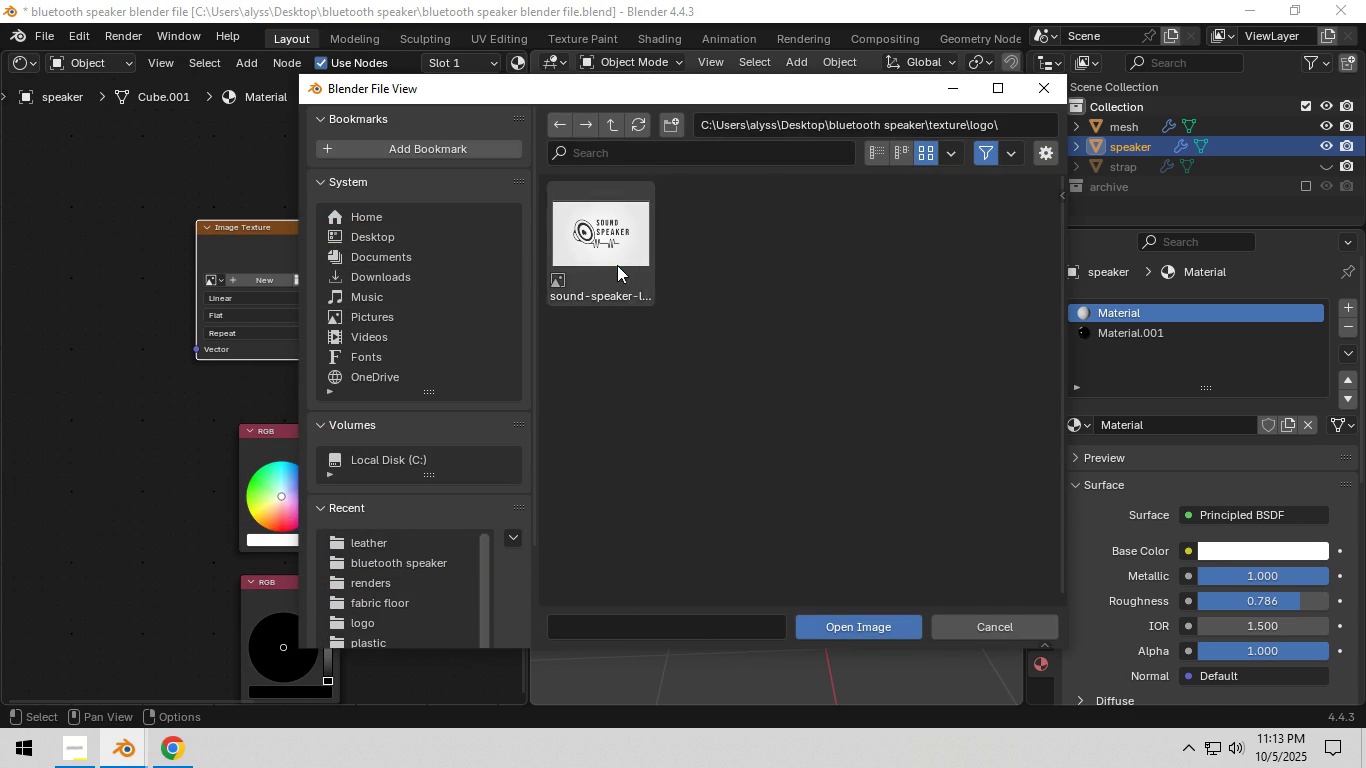 
triple_click([617, 265])
 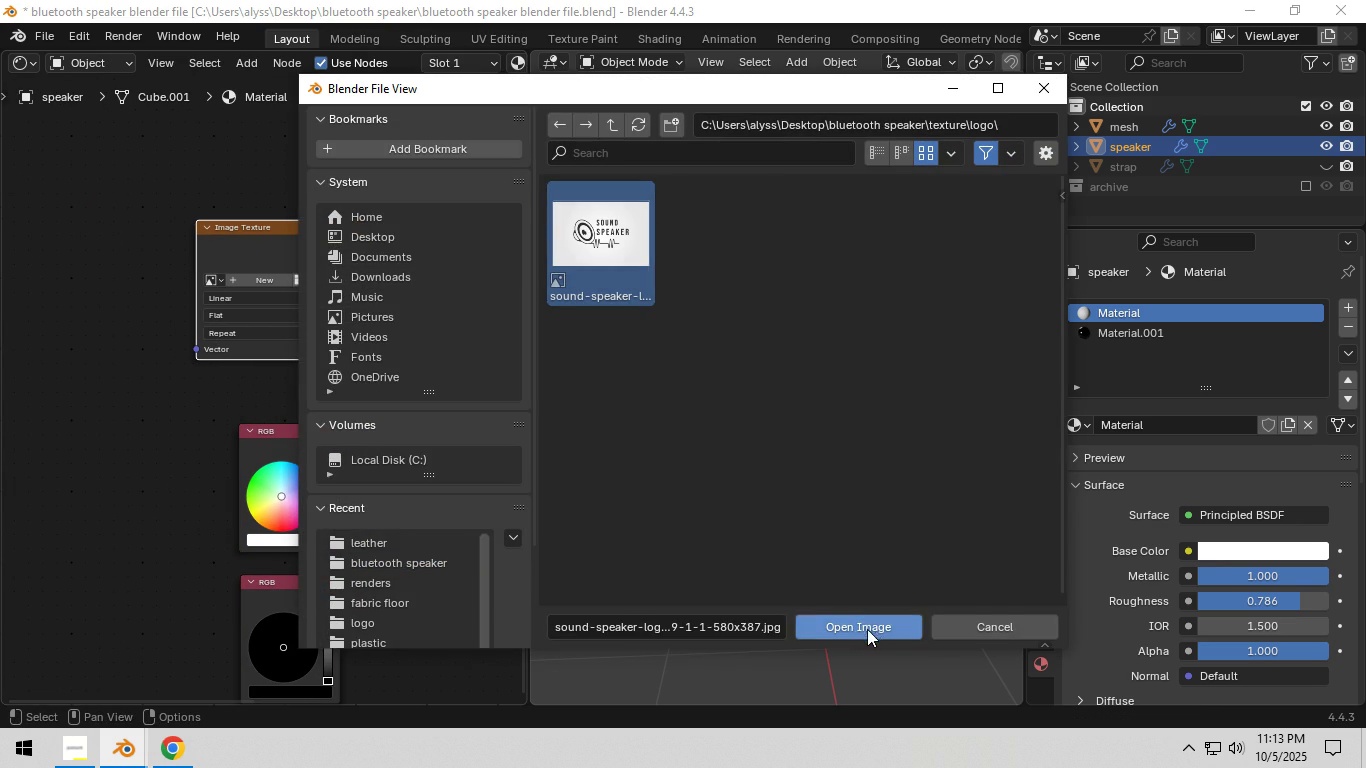 
left_click([867, 629])
 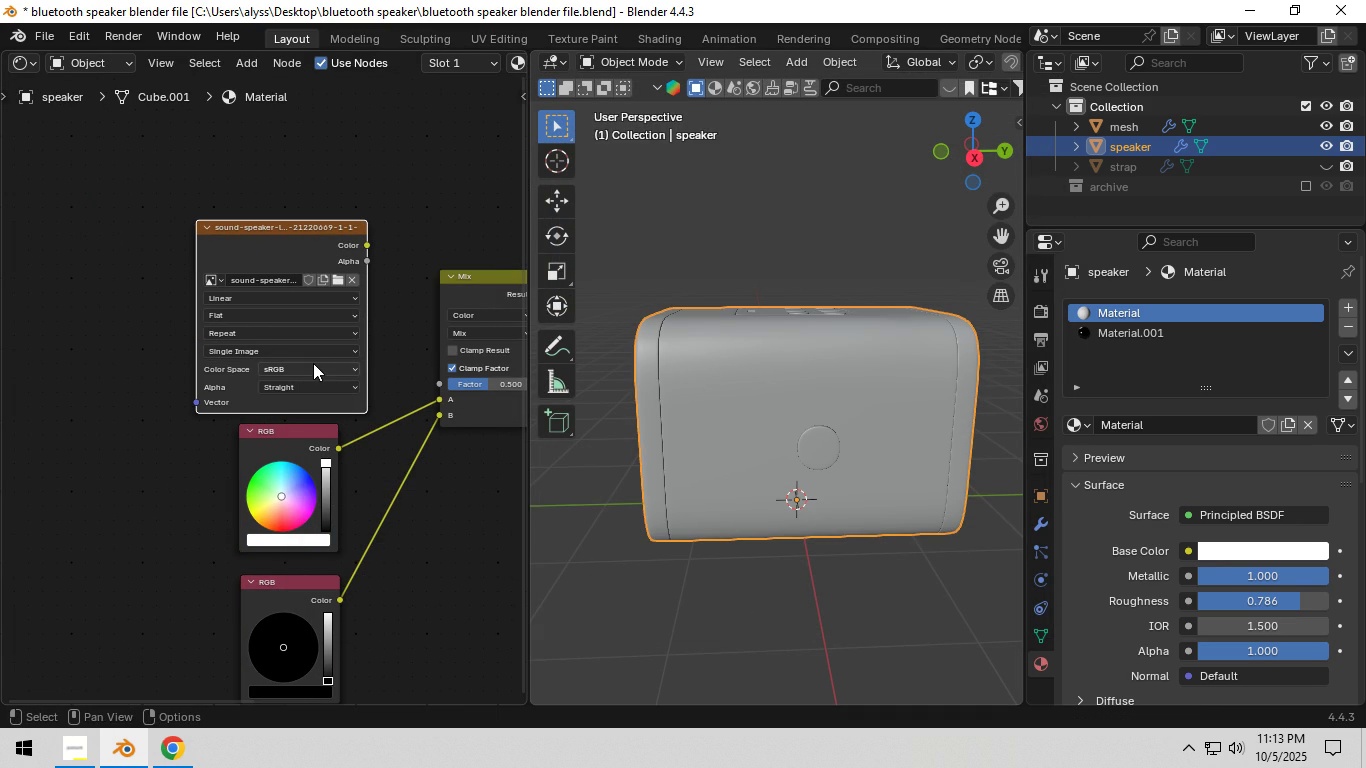 
left_click([313, 363])
 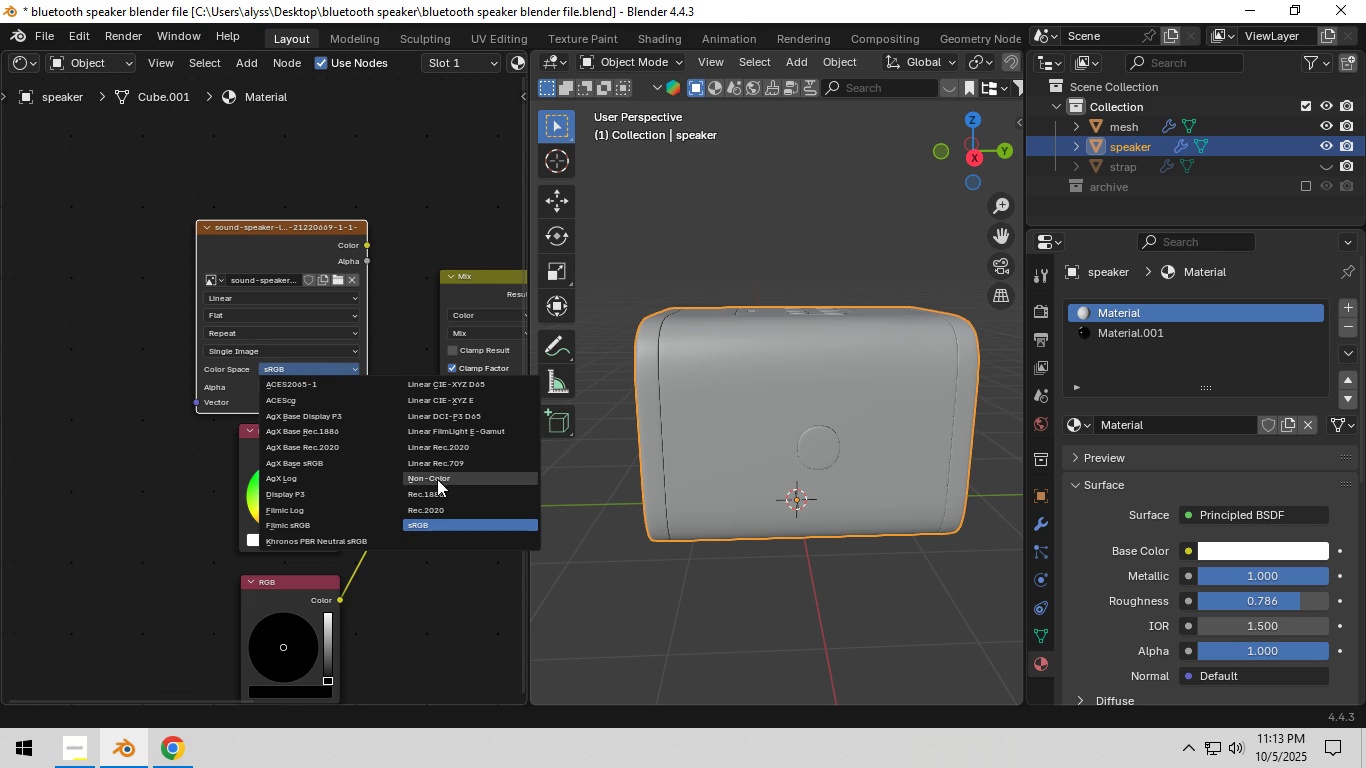 
left_click([437, 477])